 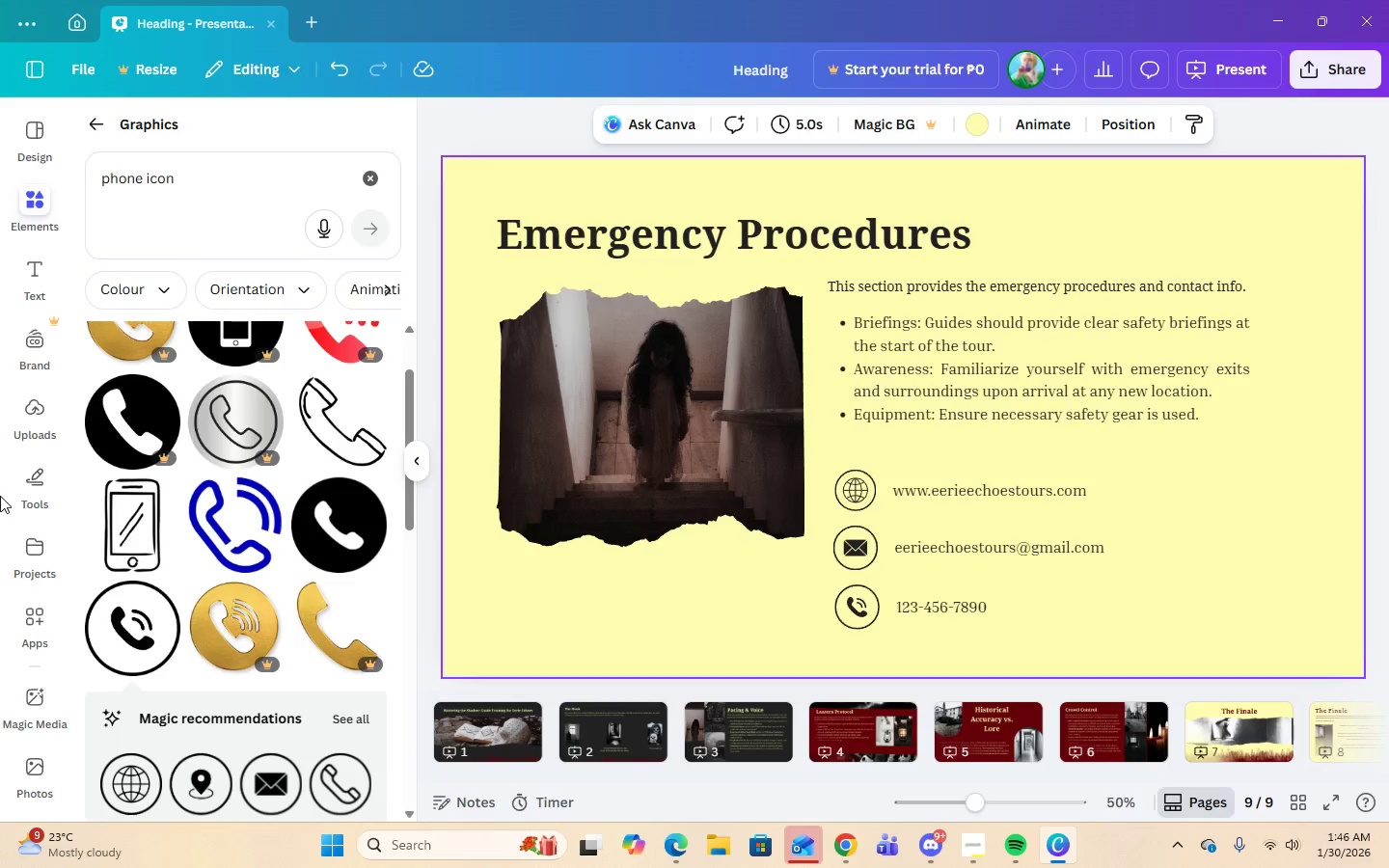 
left_click([511, 721])
 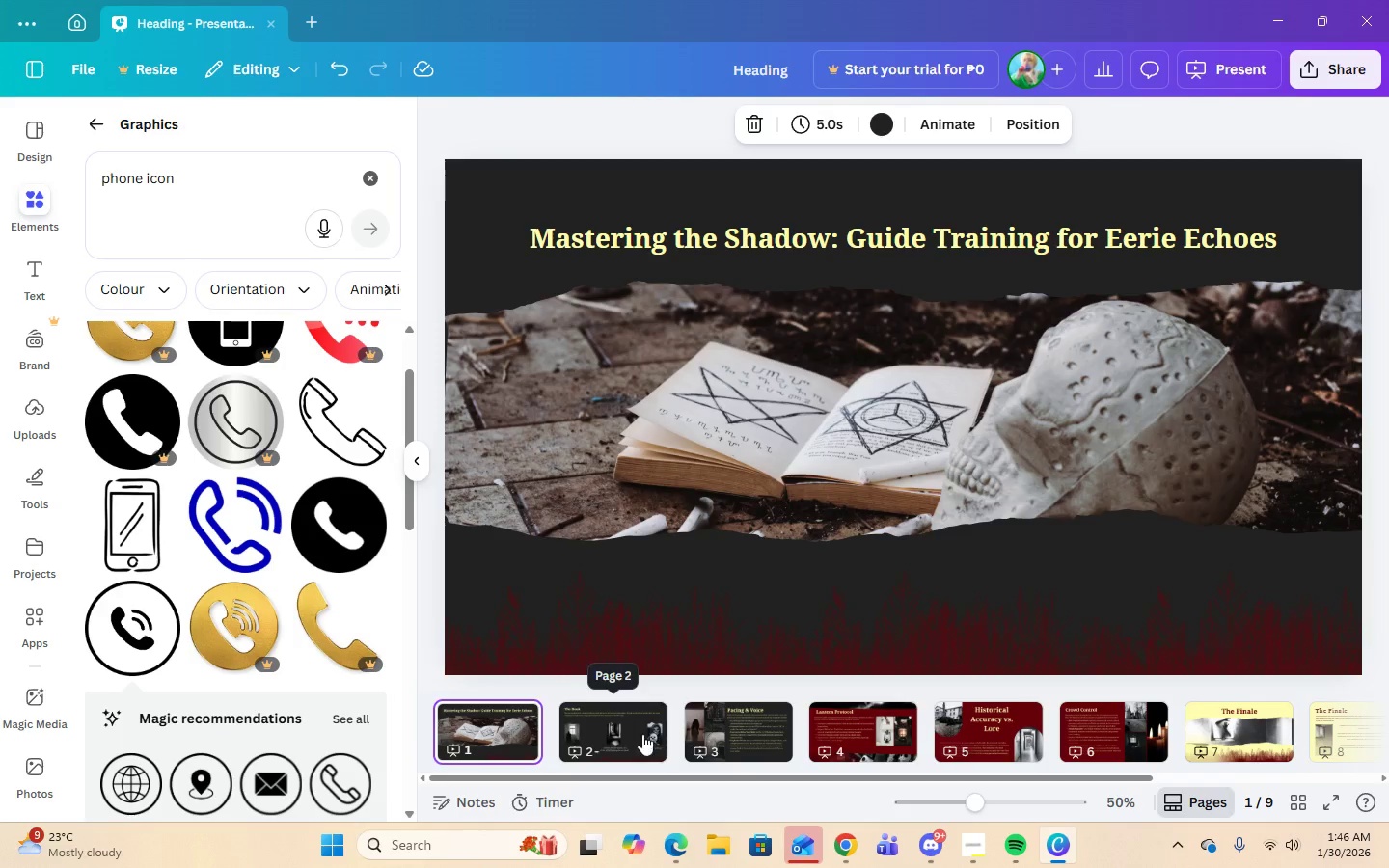 
left_click([743, 734])
 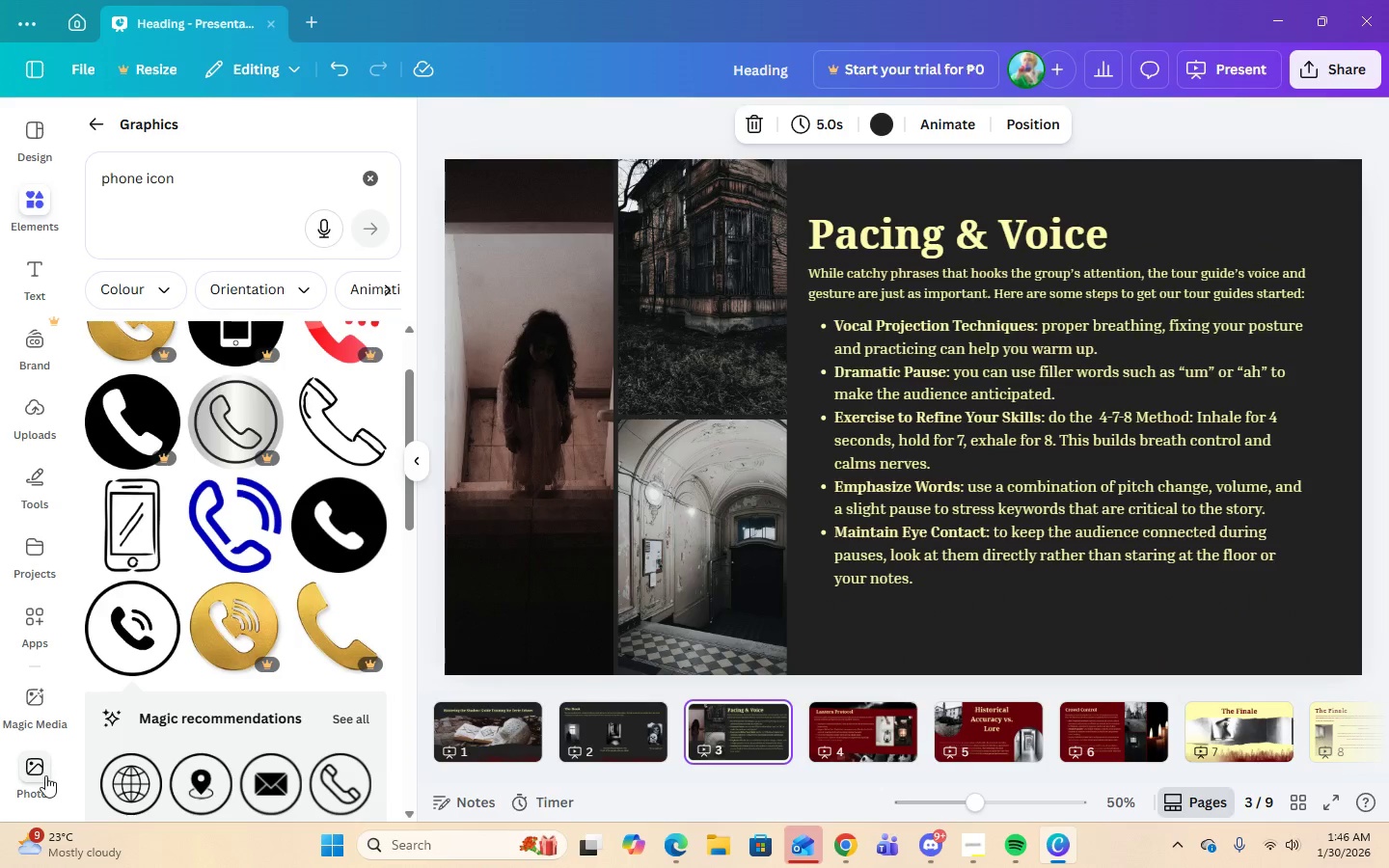 
left_click([41, 777])
 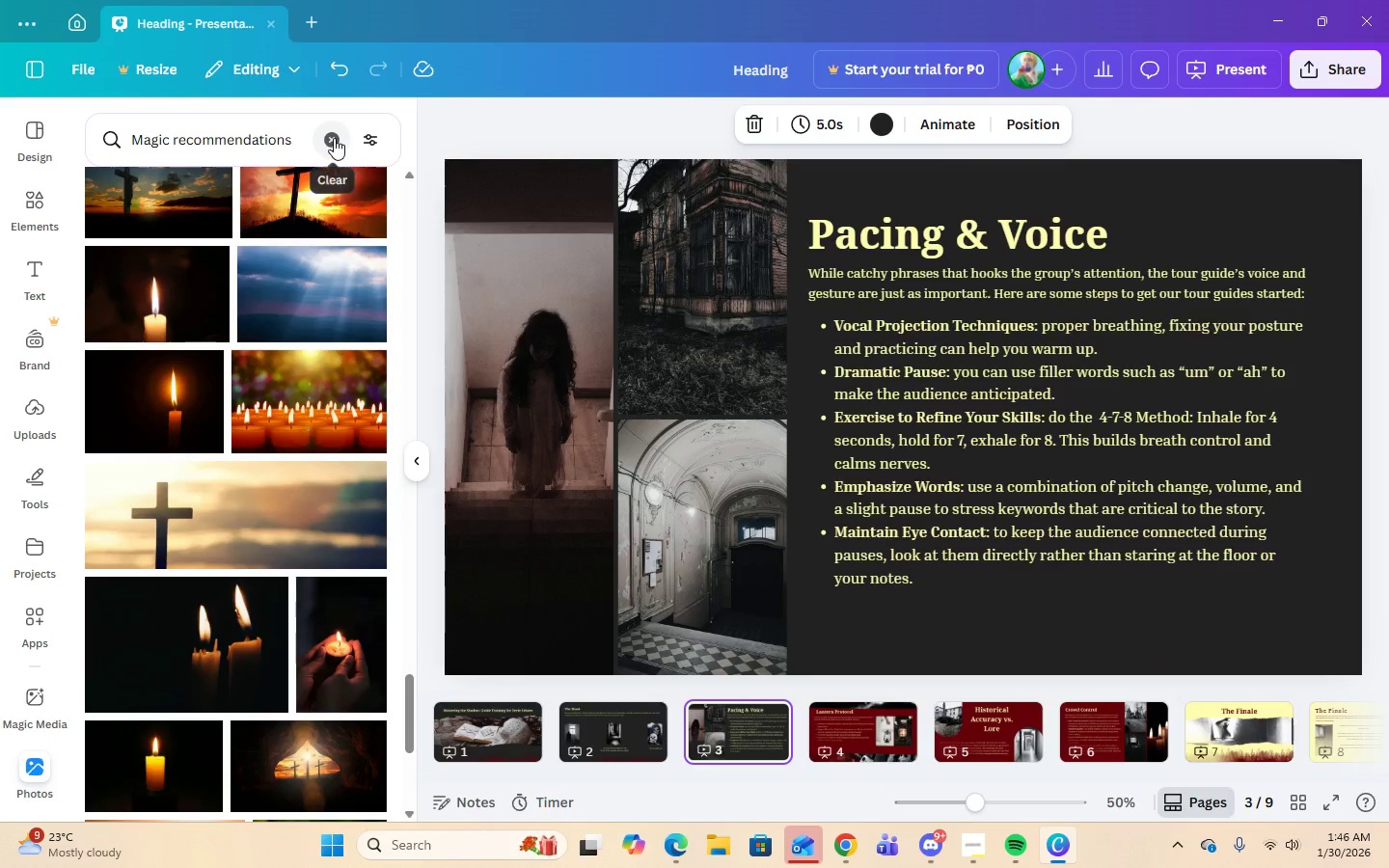 
double_click([286, 144])
 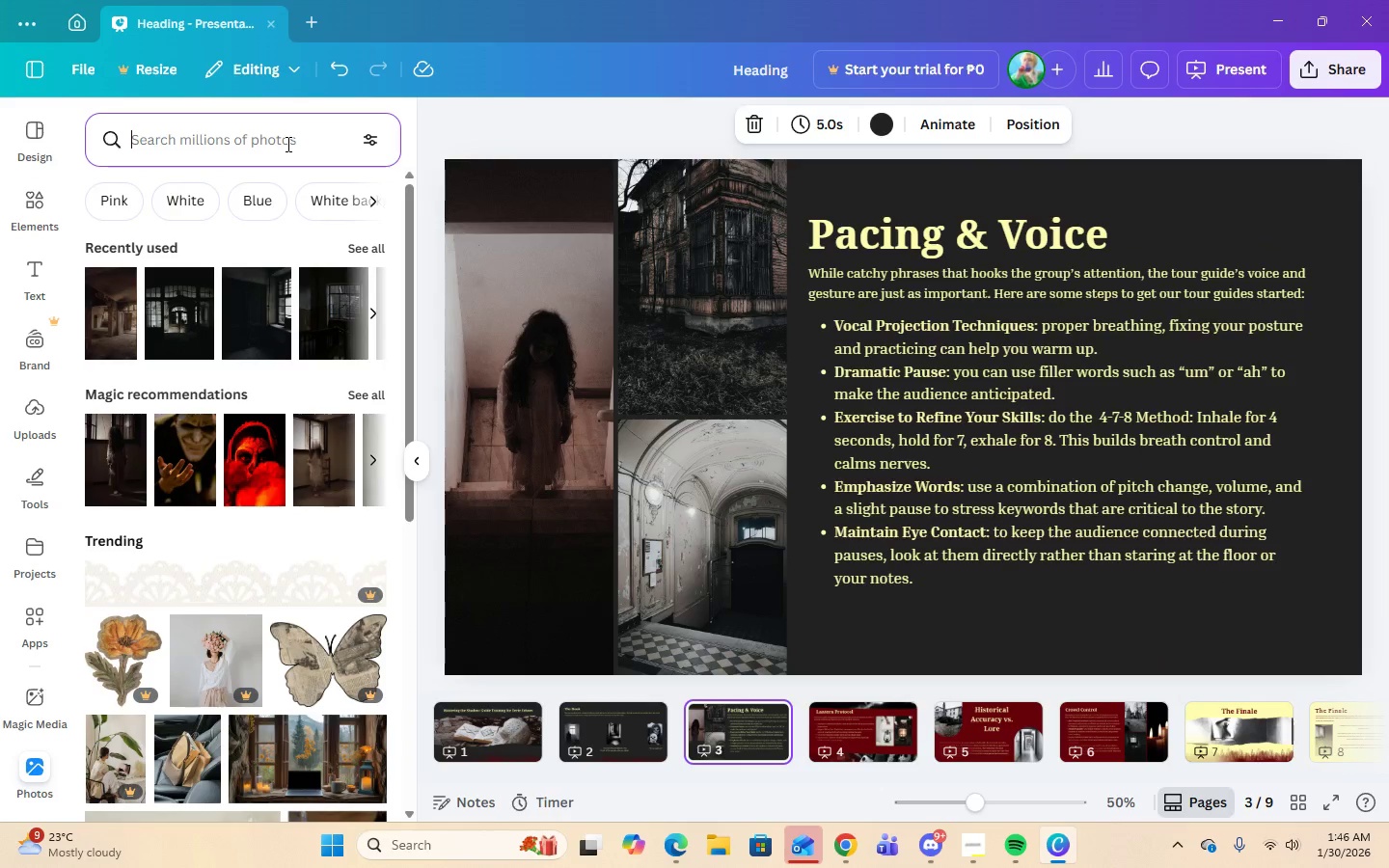 
type(hi)
 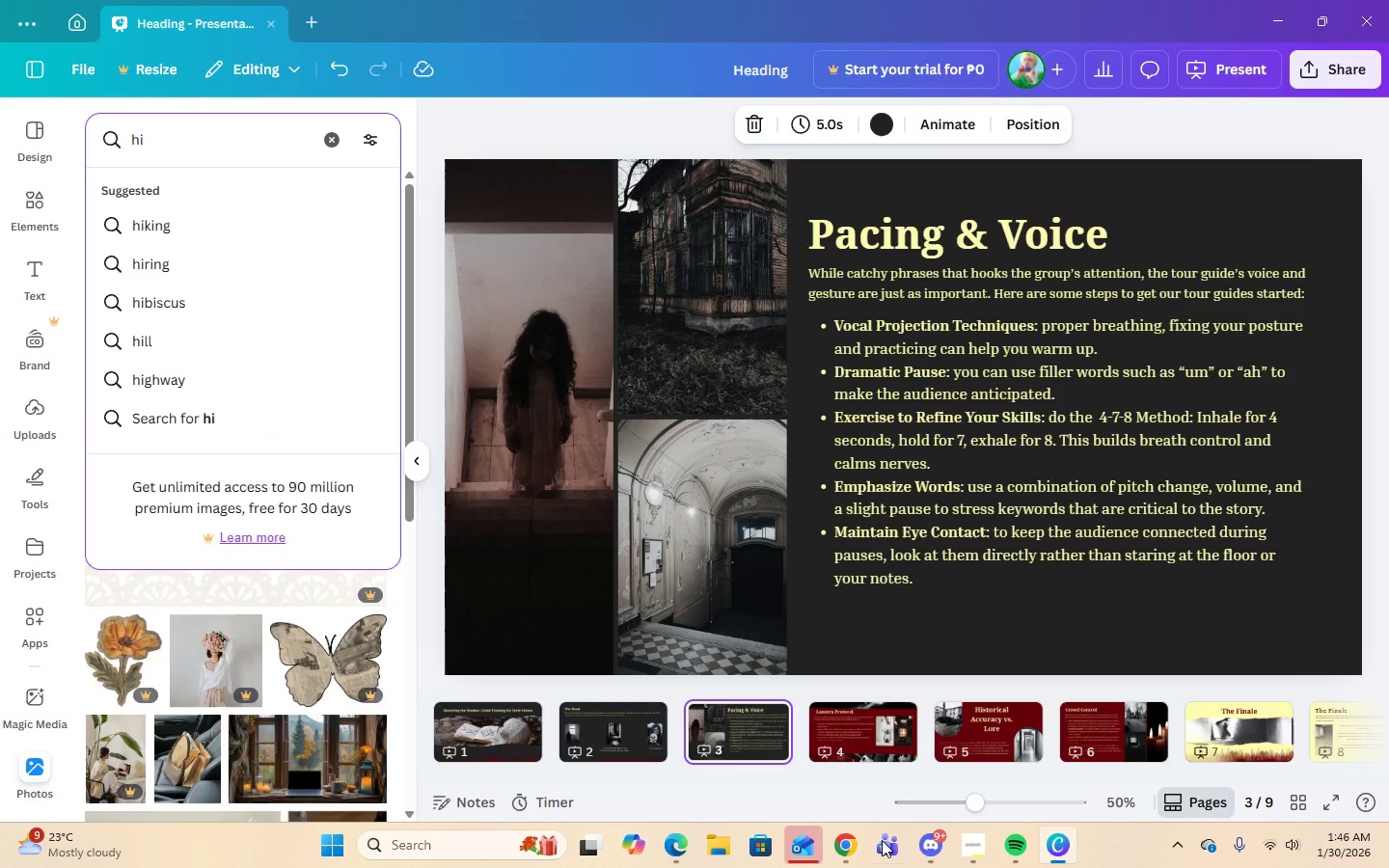 
left_click([976, 847])